 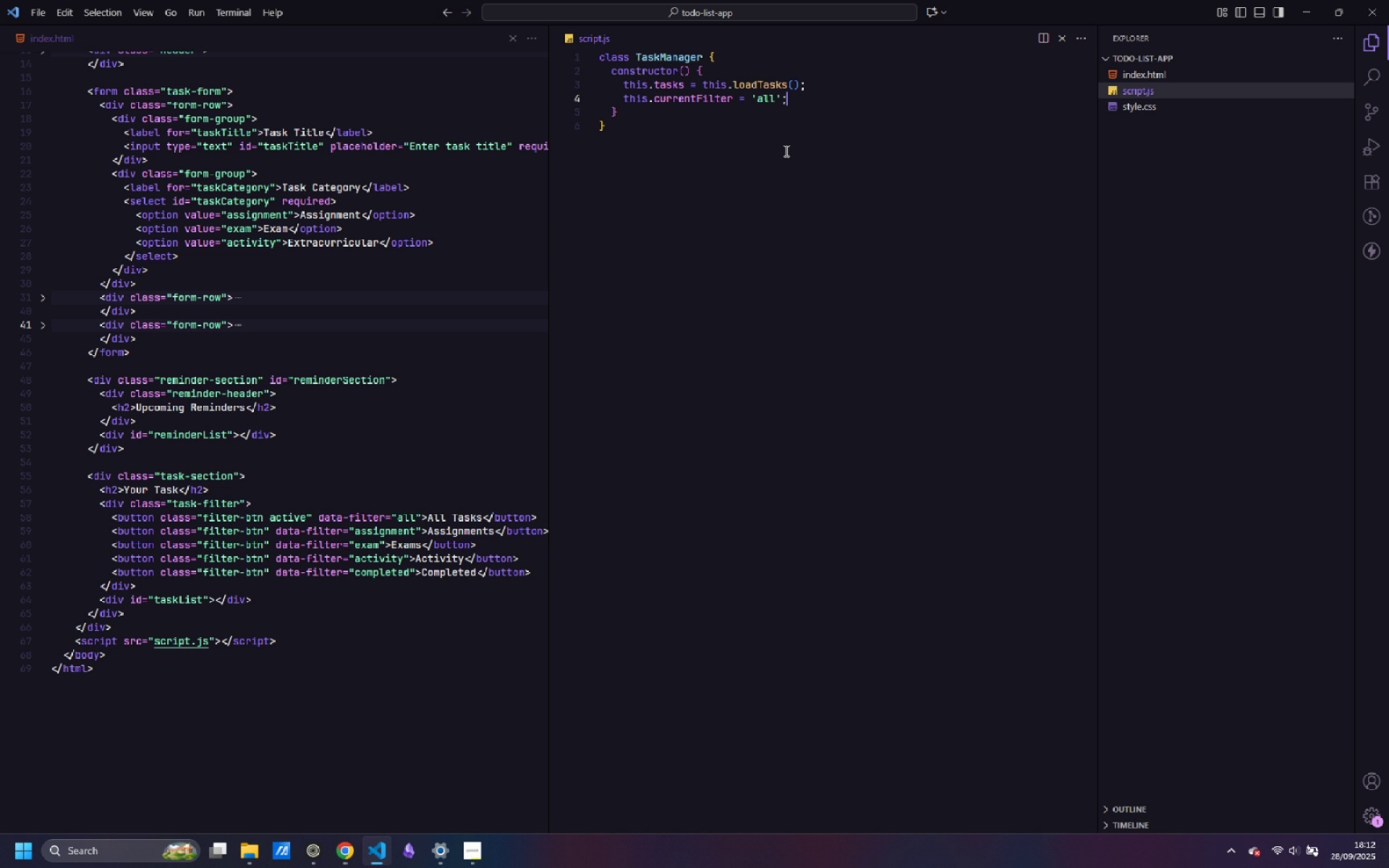 
key(Semicolon)
 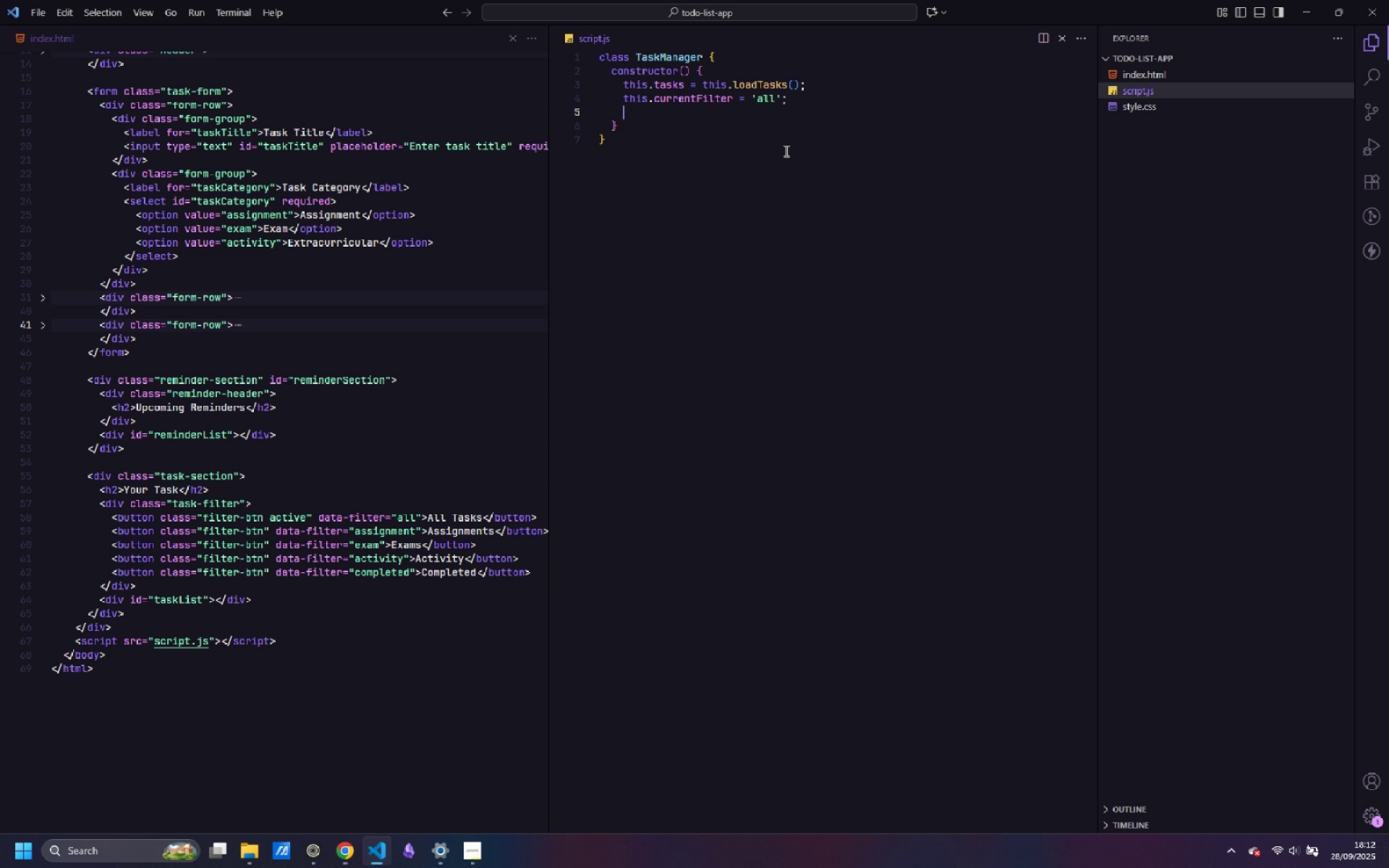 
key(Enter)
 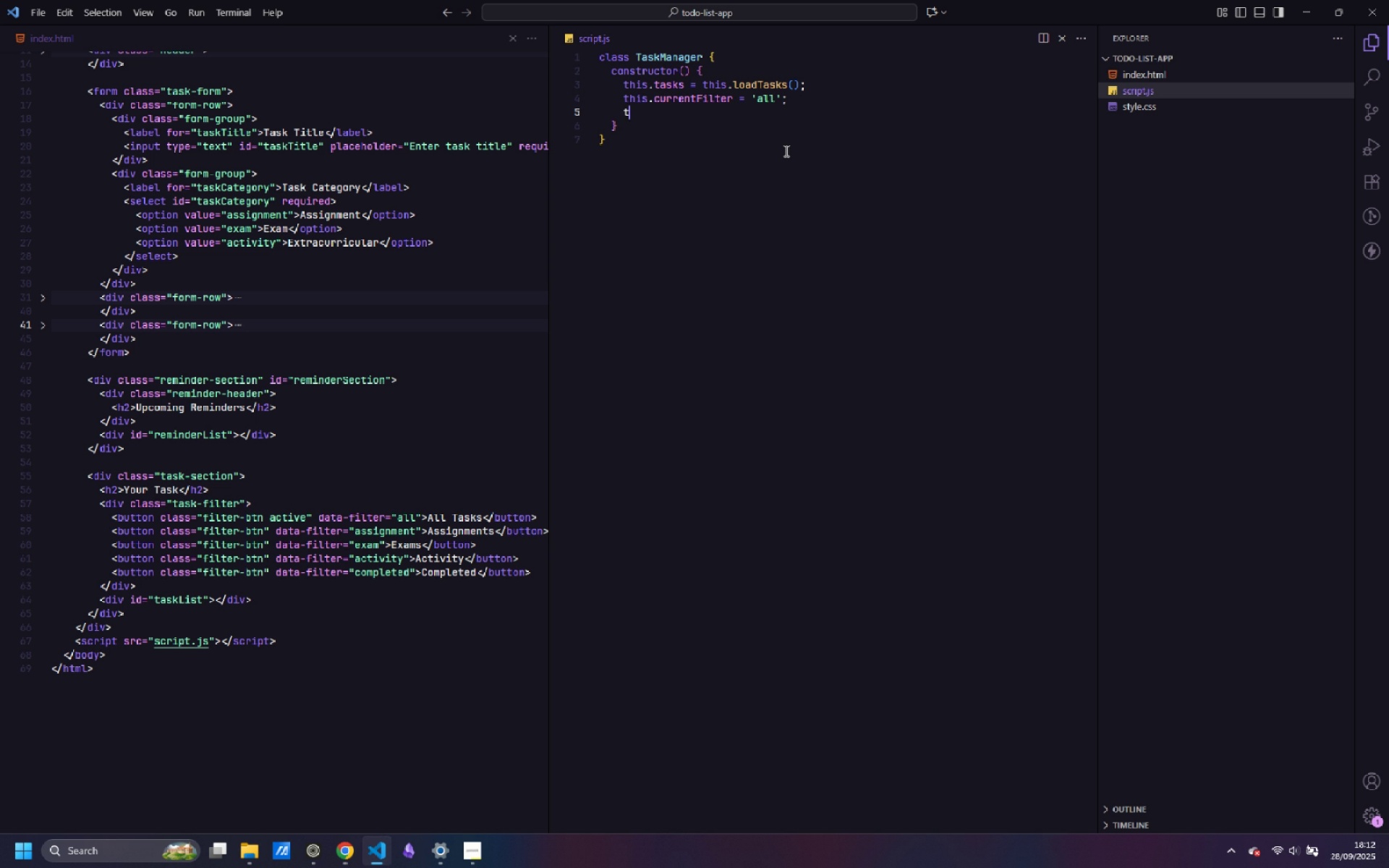 
type(this.)
 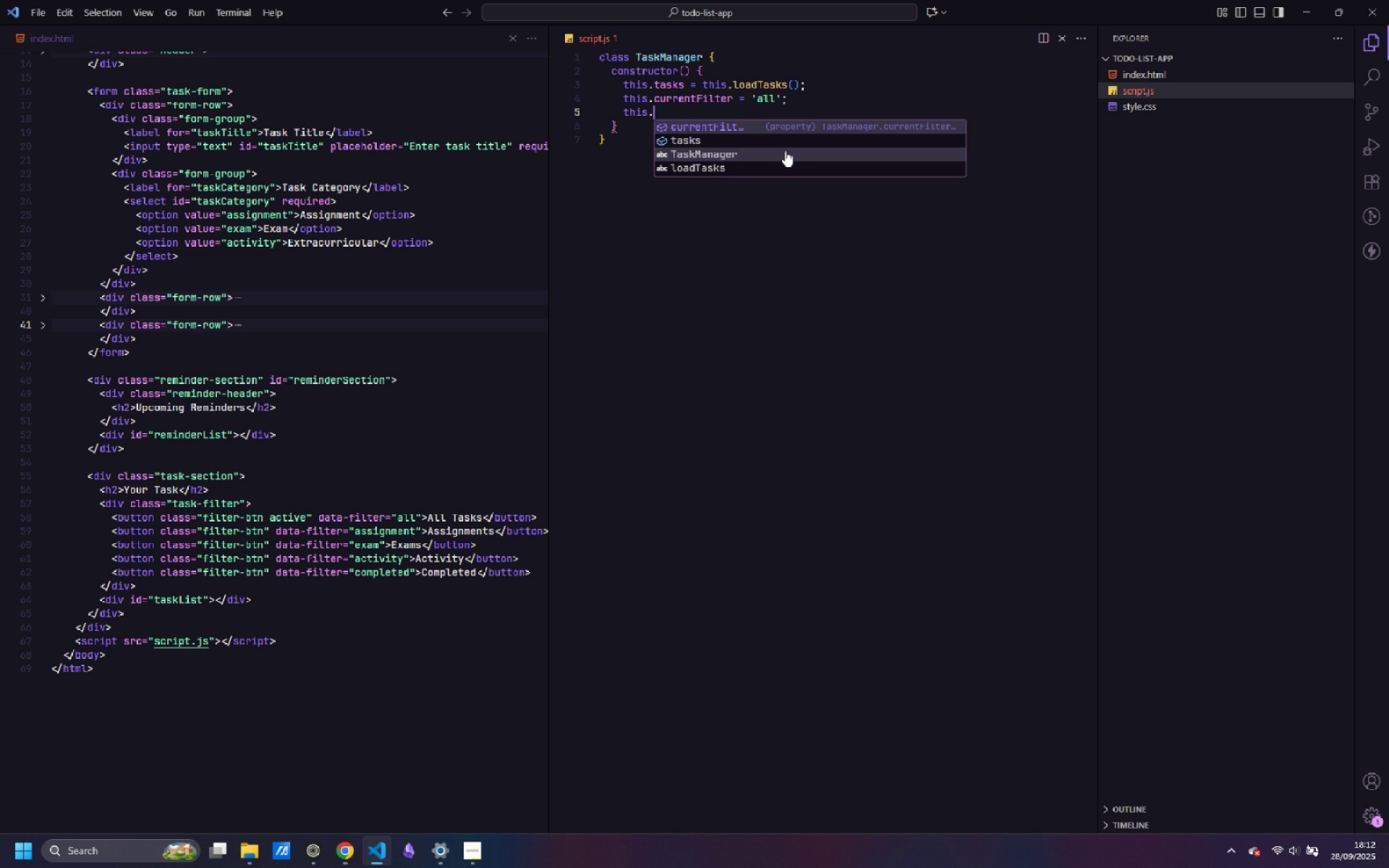 
type(init();)